 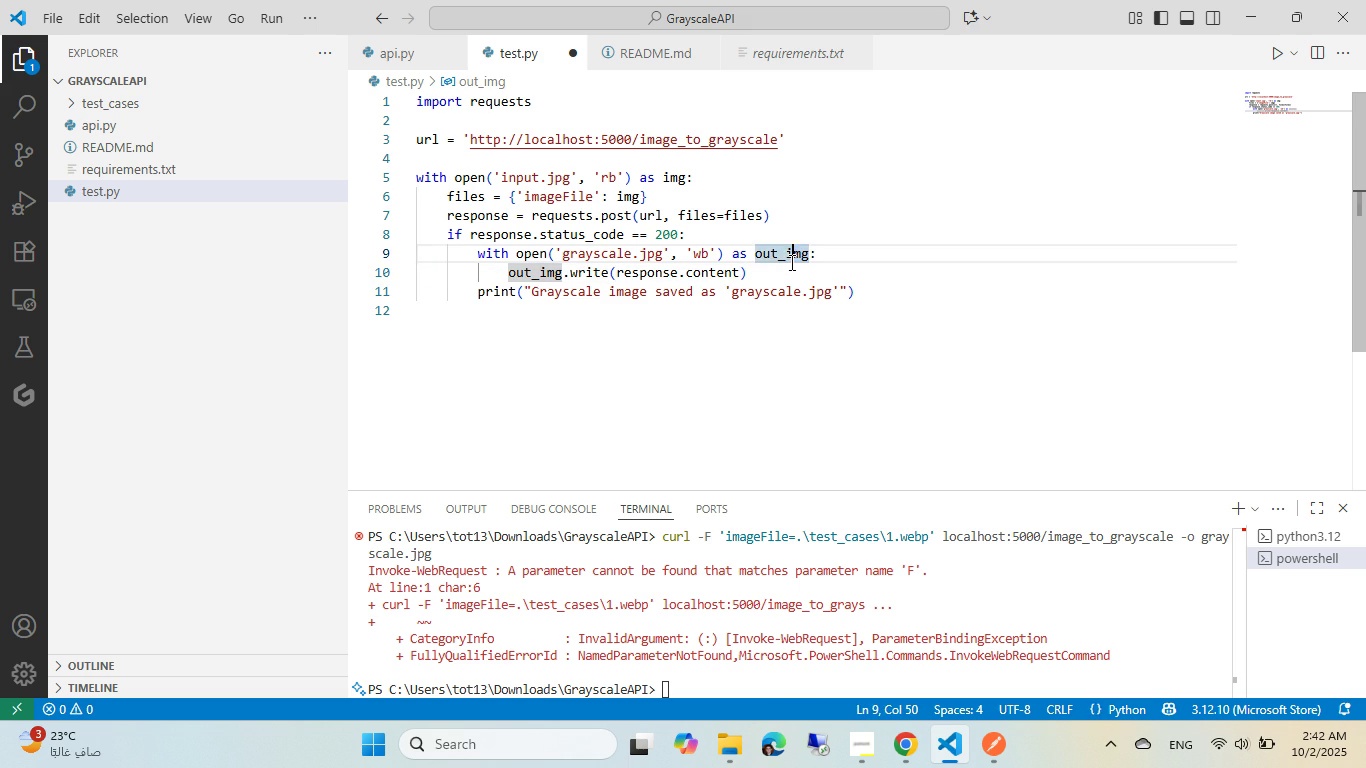 
left_click([747, 284])
 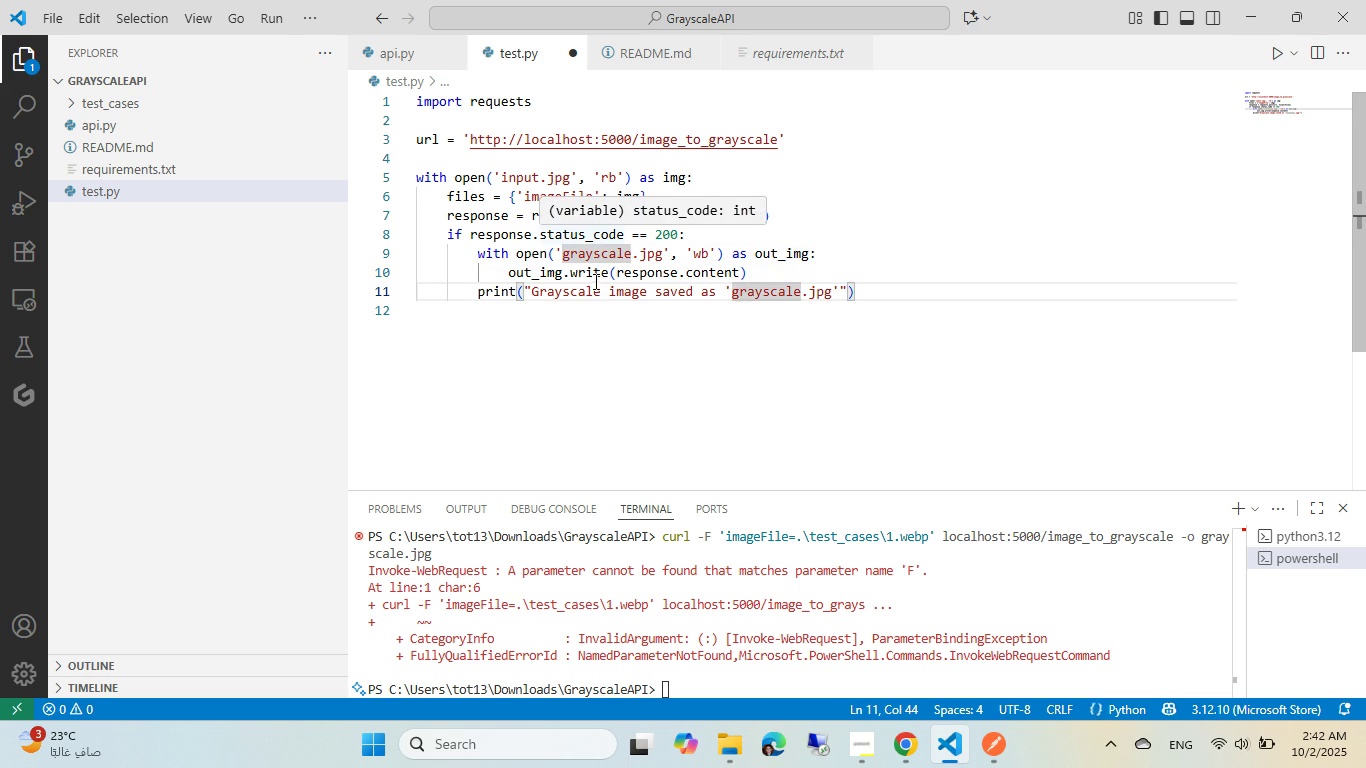 
left_click([594, 282])
 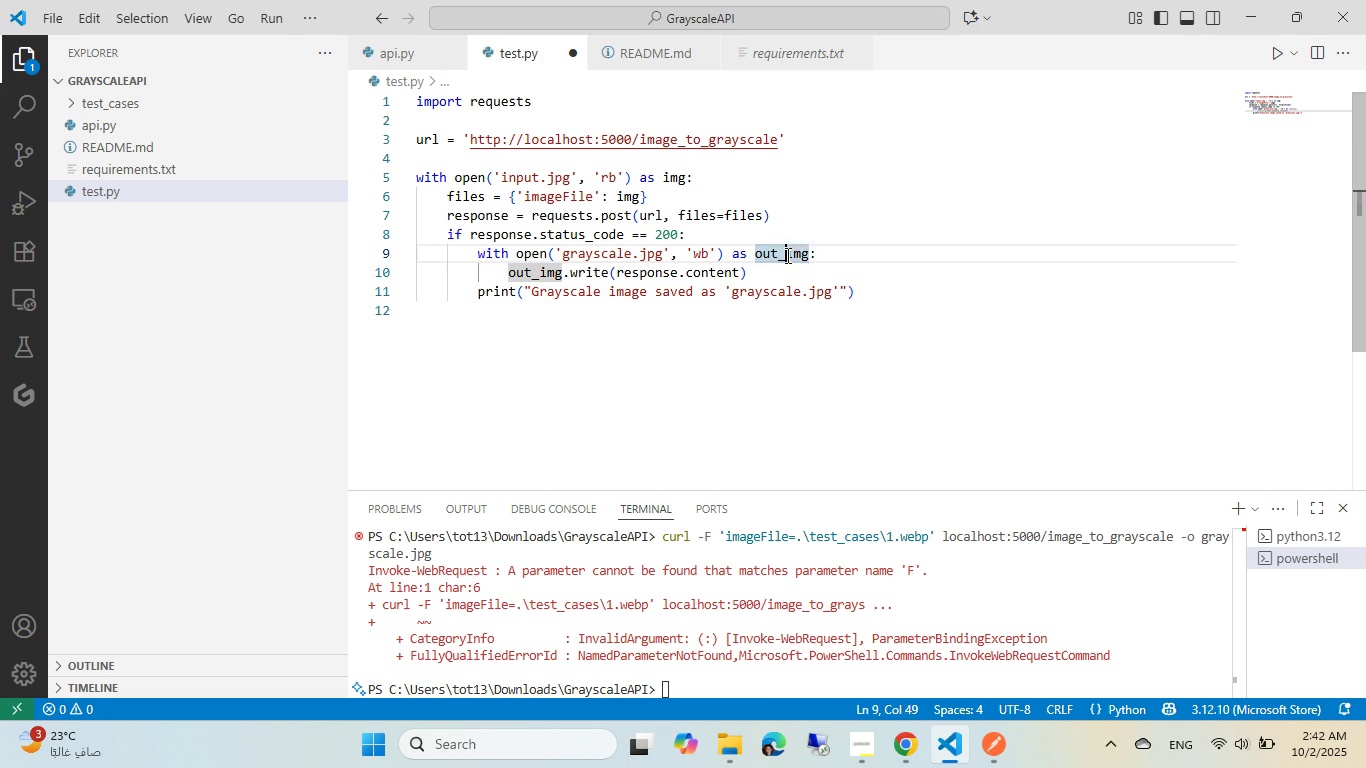 
double_click([786, 255])
 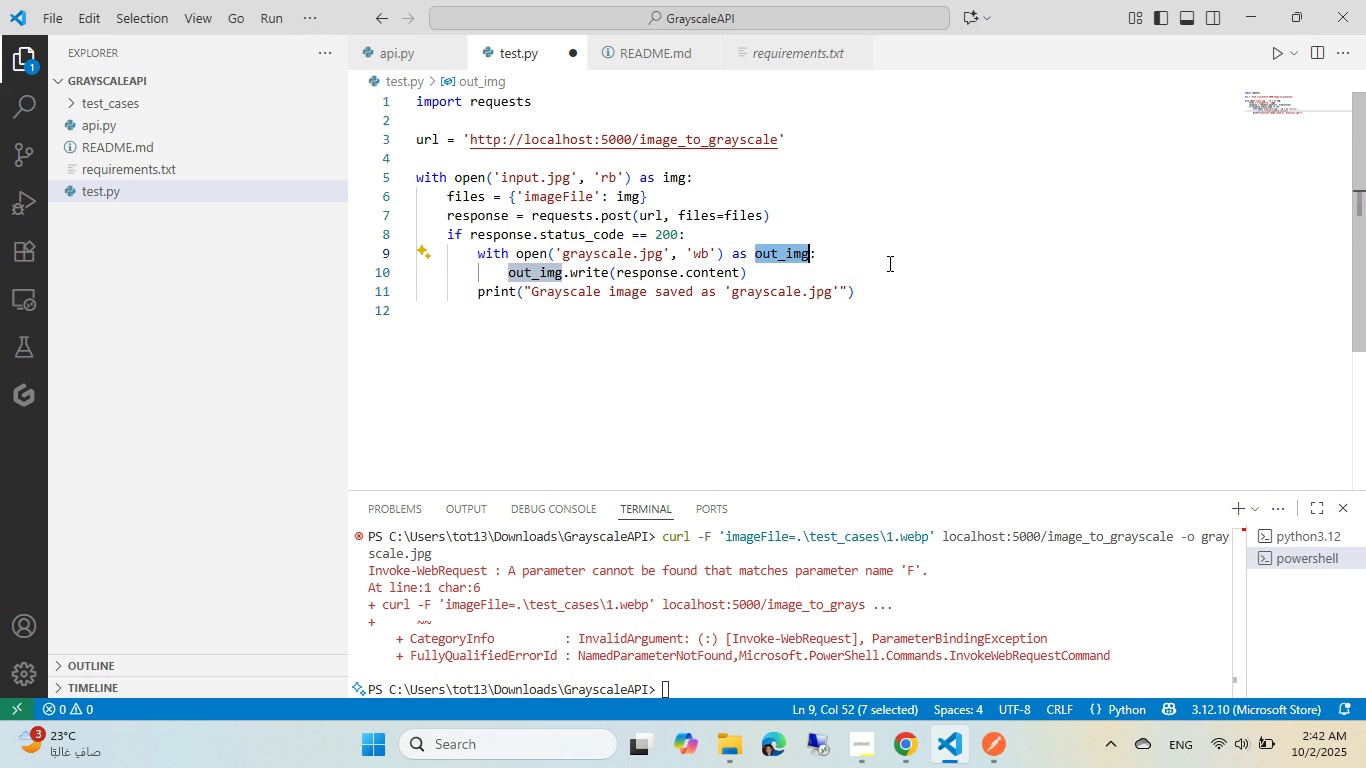 
type(grayscaleIMAge)
 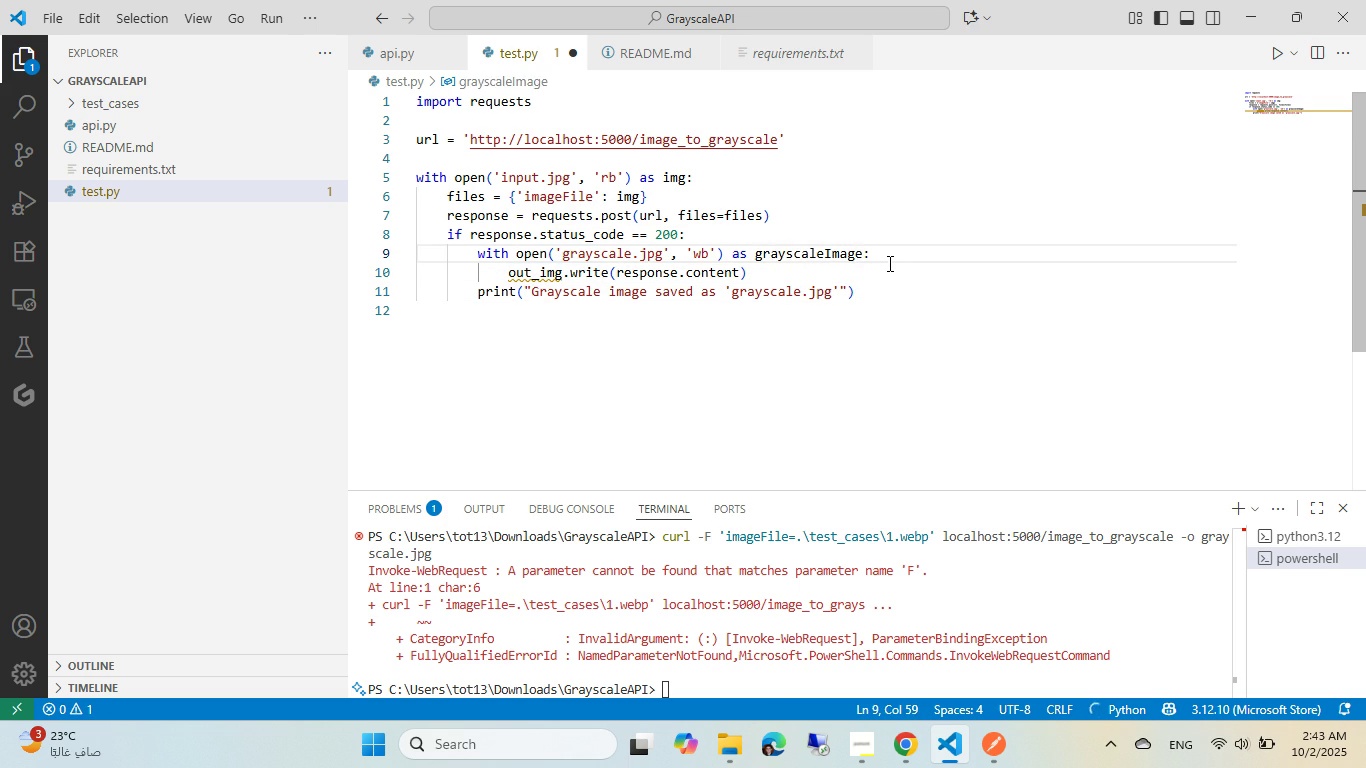 
key(ArrowDown)